 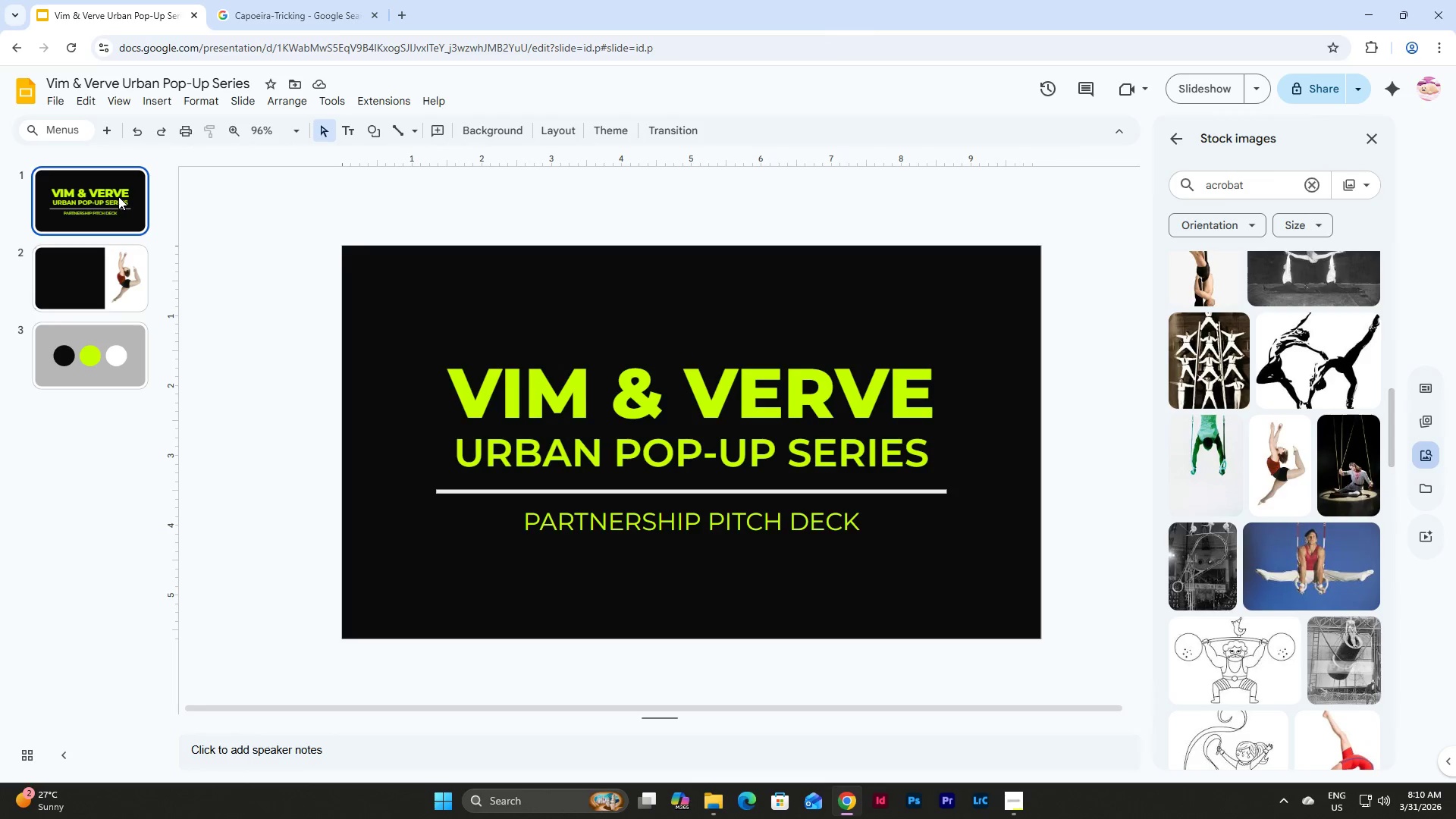 
left_click([601, 392])
 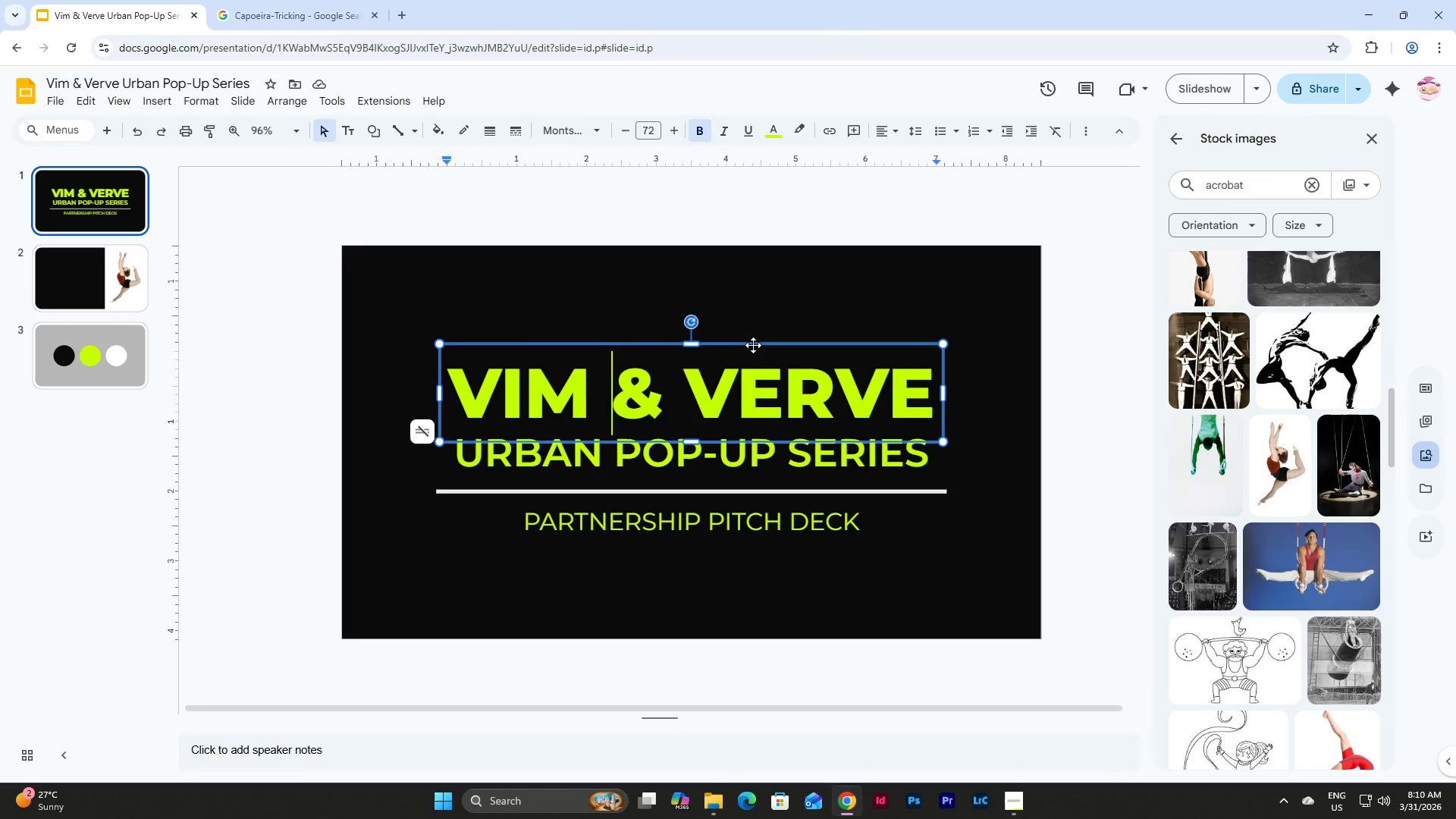 
left_click([753, 345])
 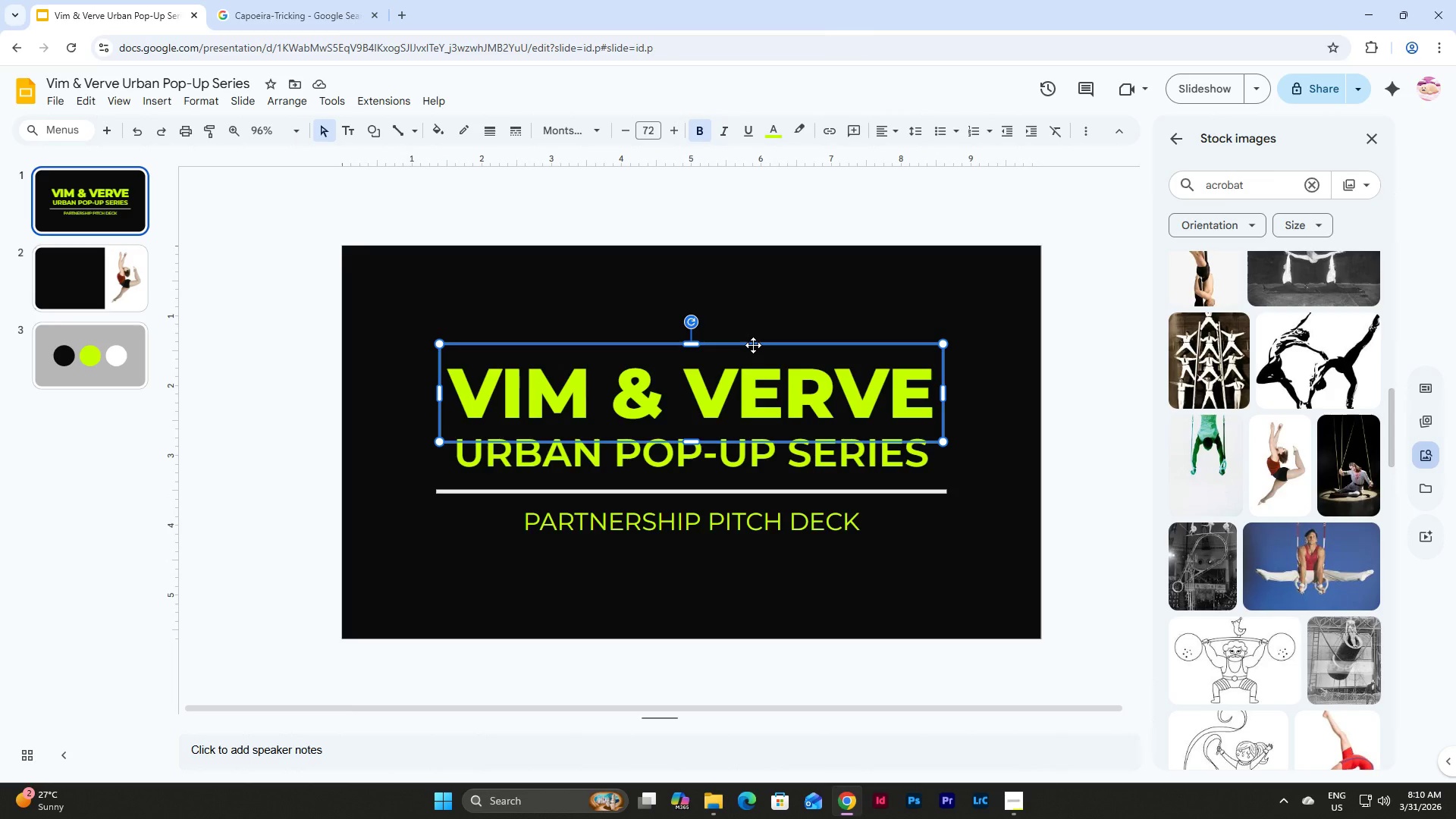 
key(Control+C)
 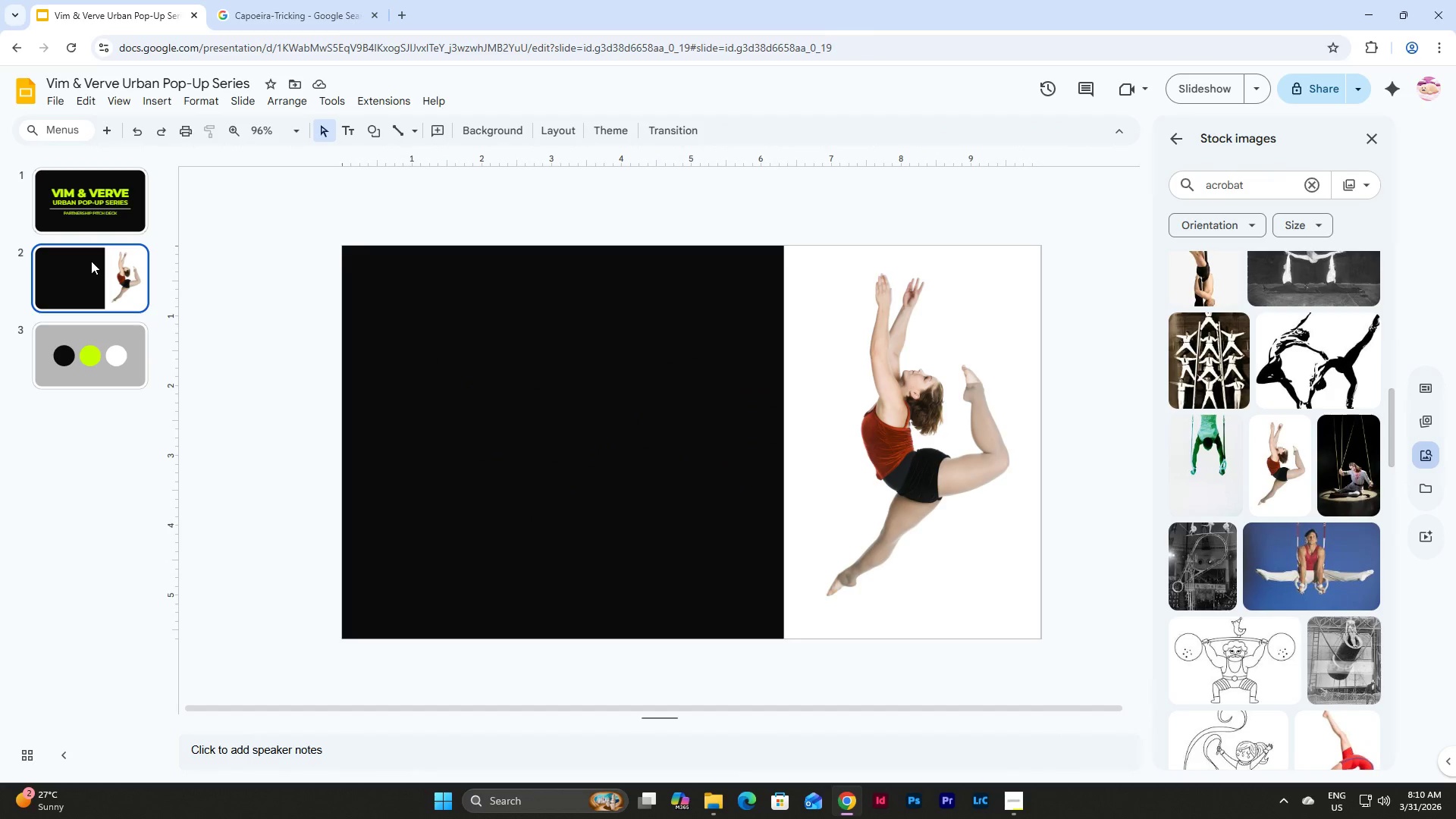 
double_click([546, 377])
 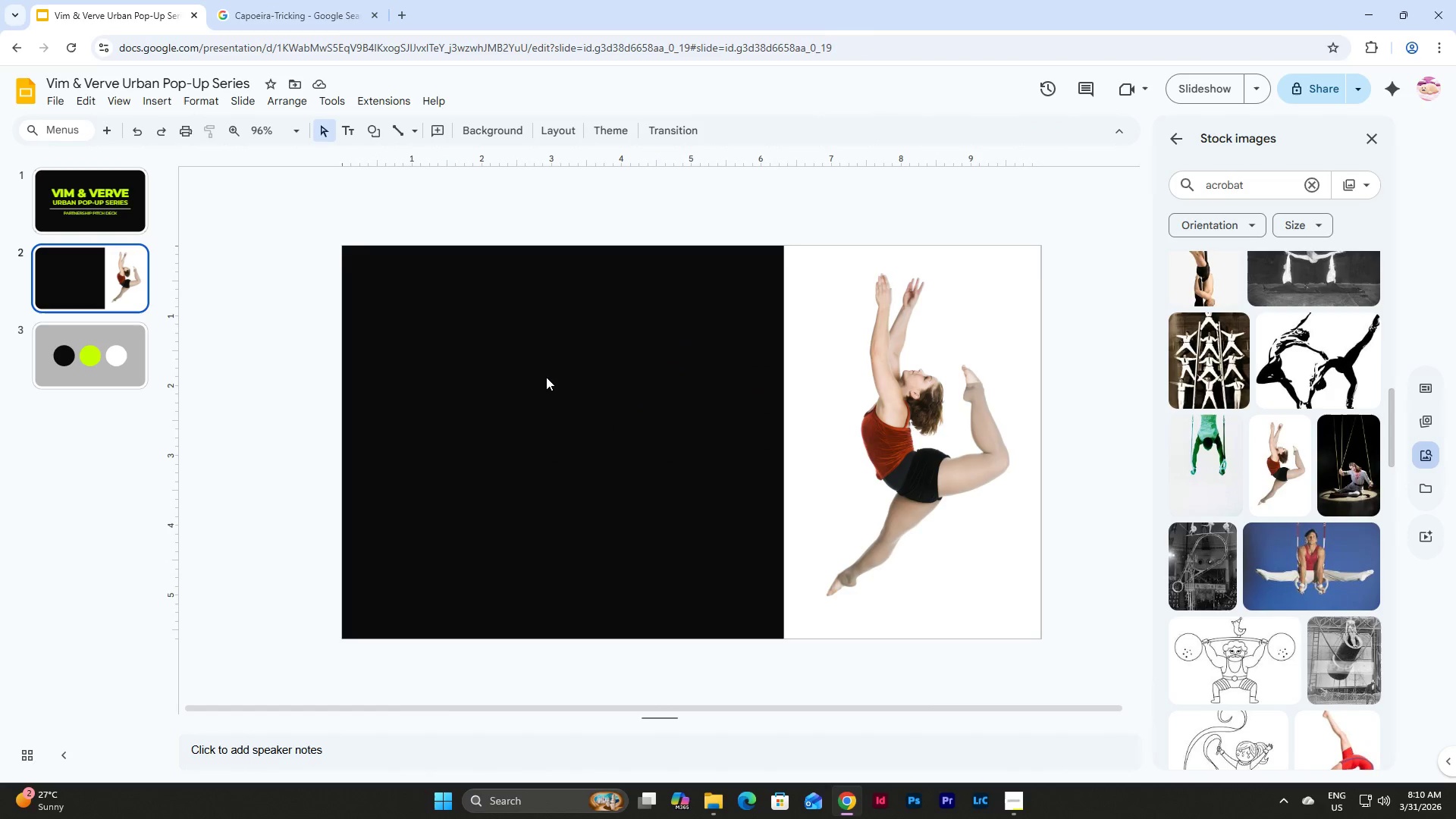 
key(Control+V)
 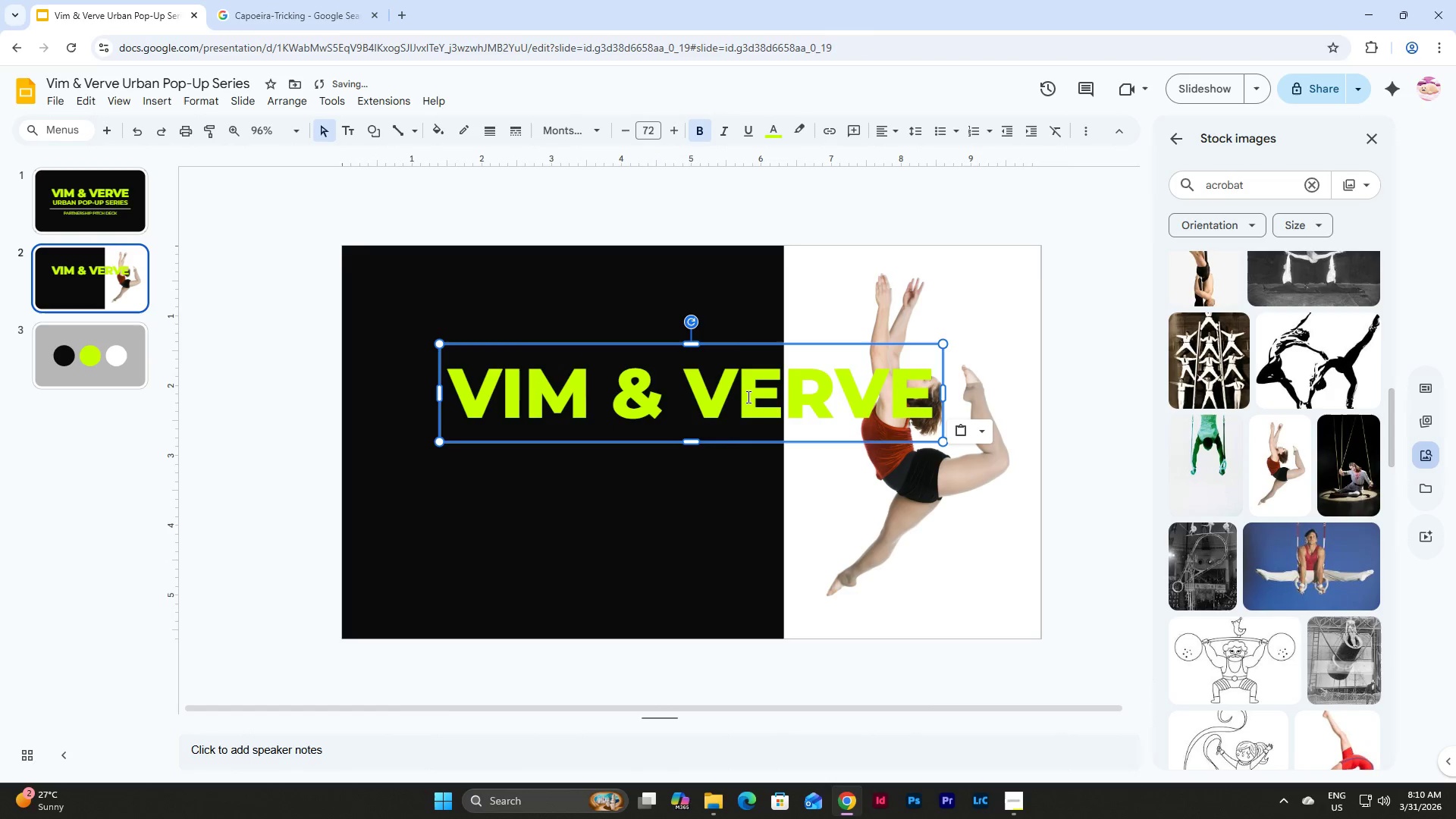 
left_click([747, 397])
 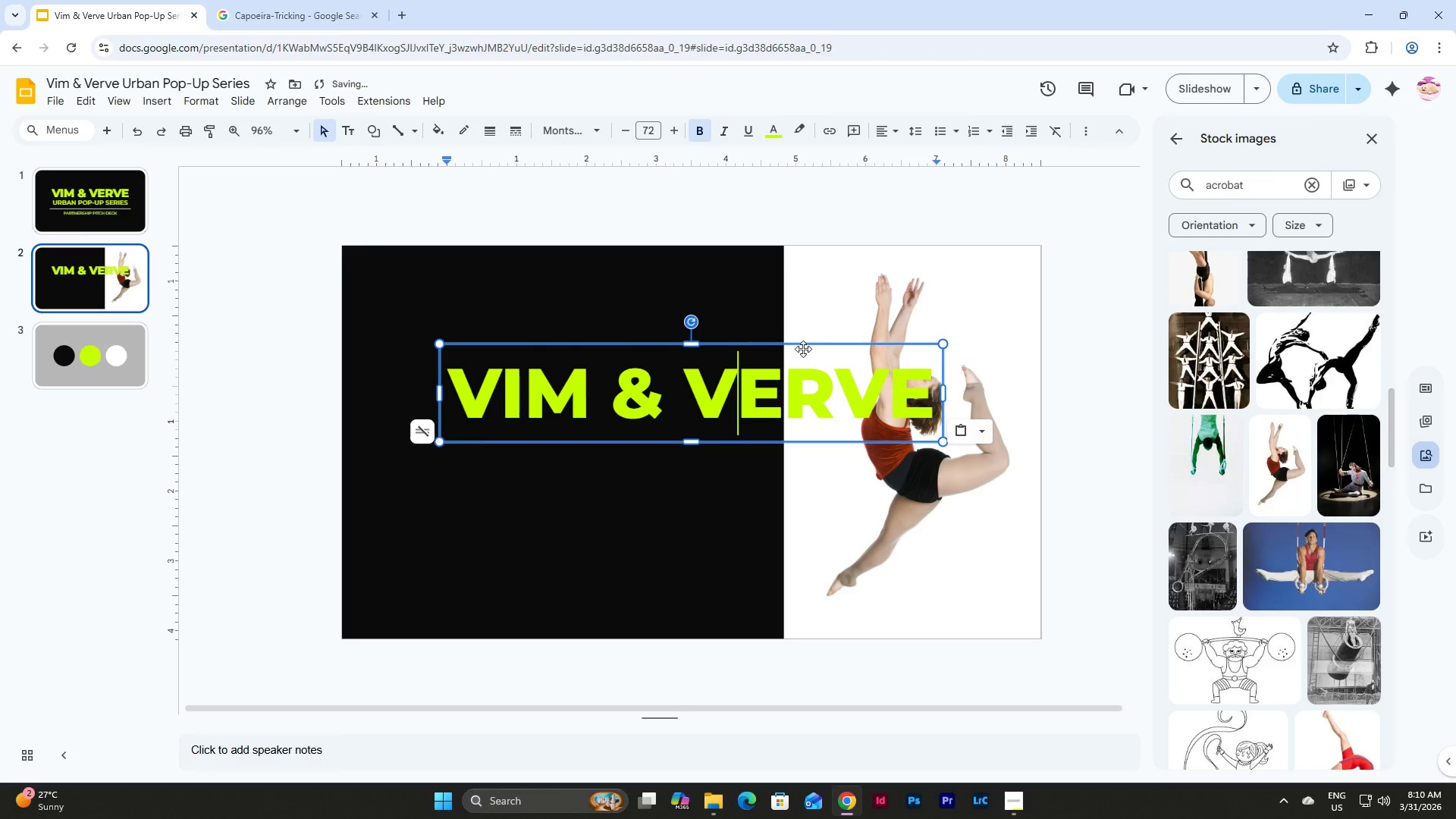 
left_click_drag(start_coordinate=[803, 349], to_coordinate=[717, 375])
 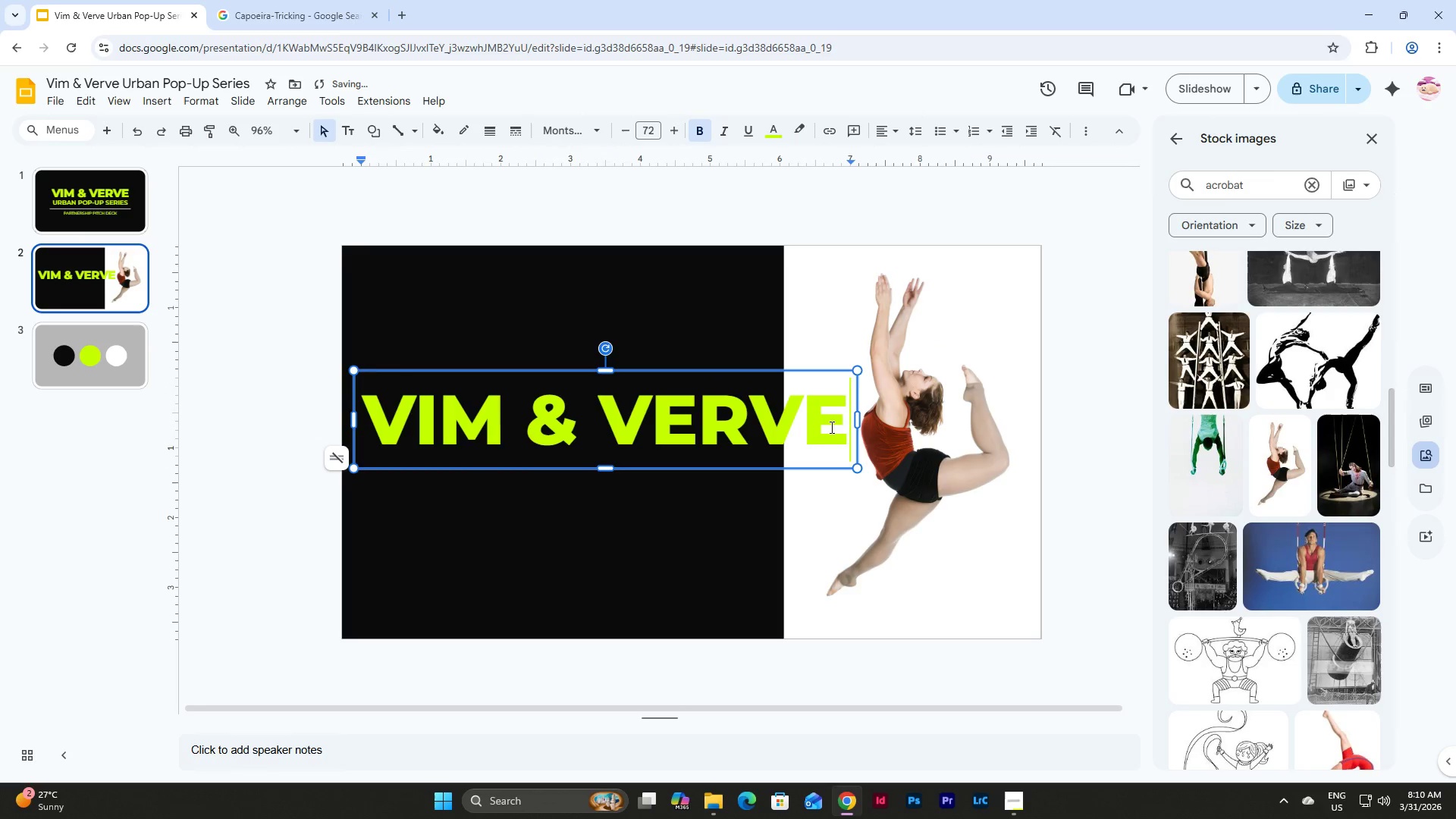 
left_click_drag(start_coordinate=[836, 427], to_coordinate=[363, 427])
 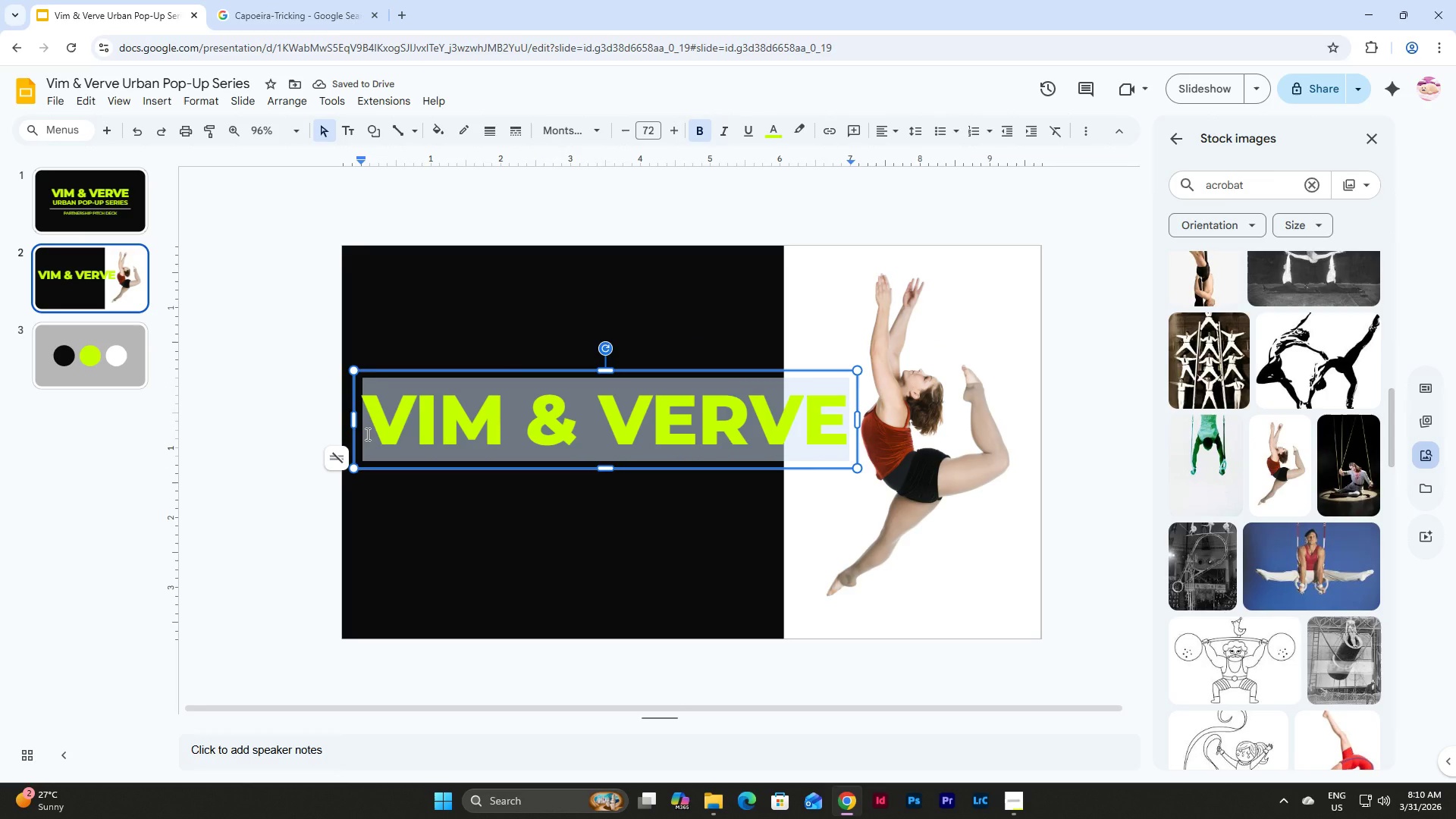 
type(THE B)
key(Backspace)
type(VISION)
 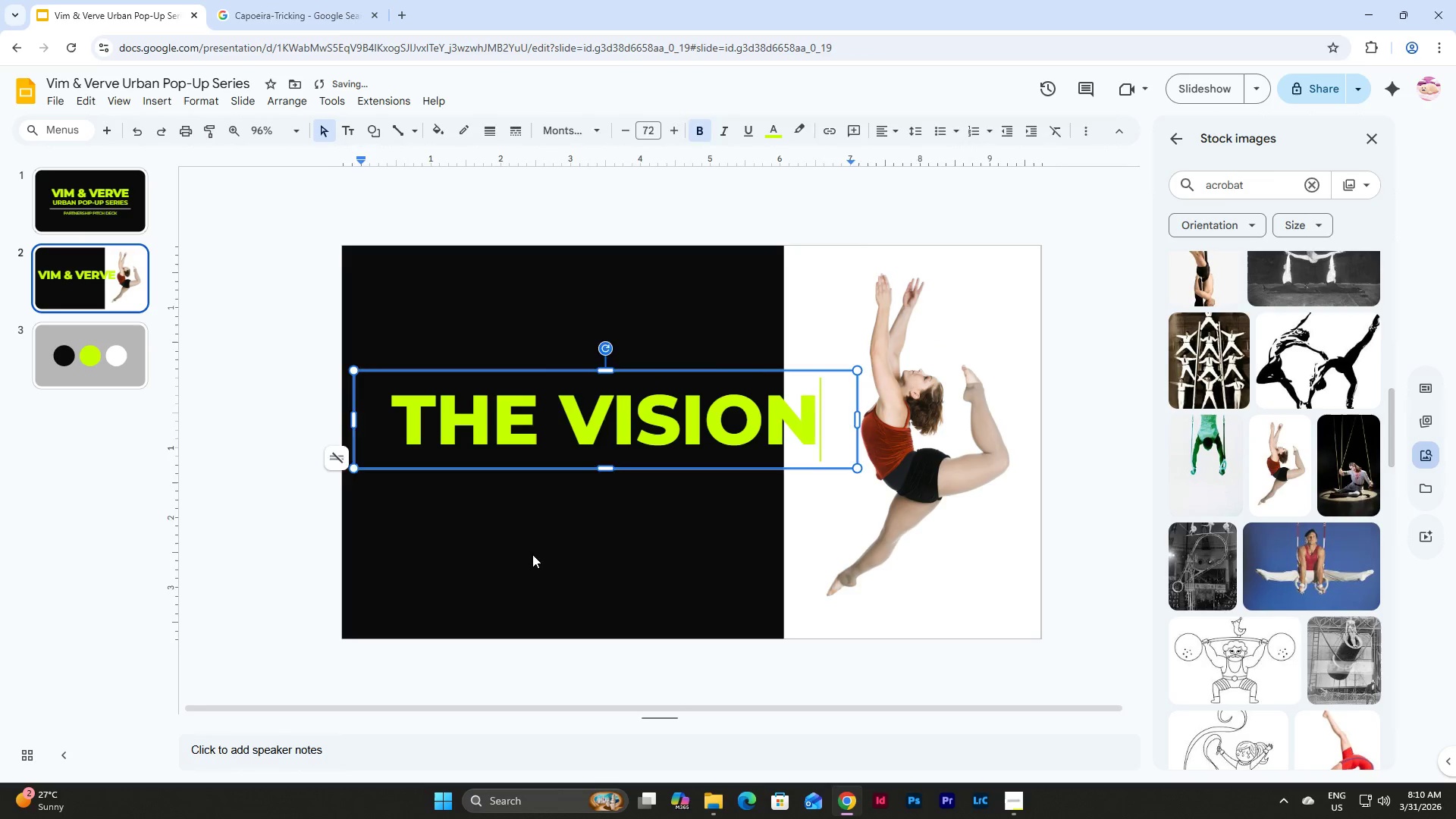 
double_click([573, 431])
 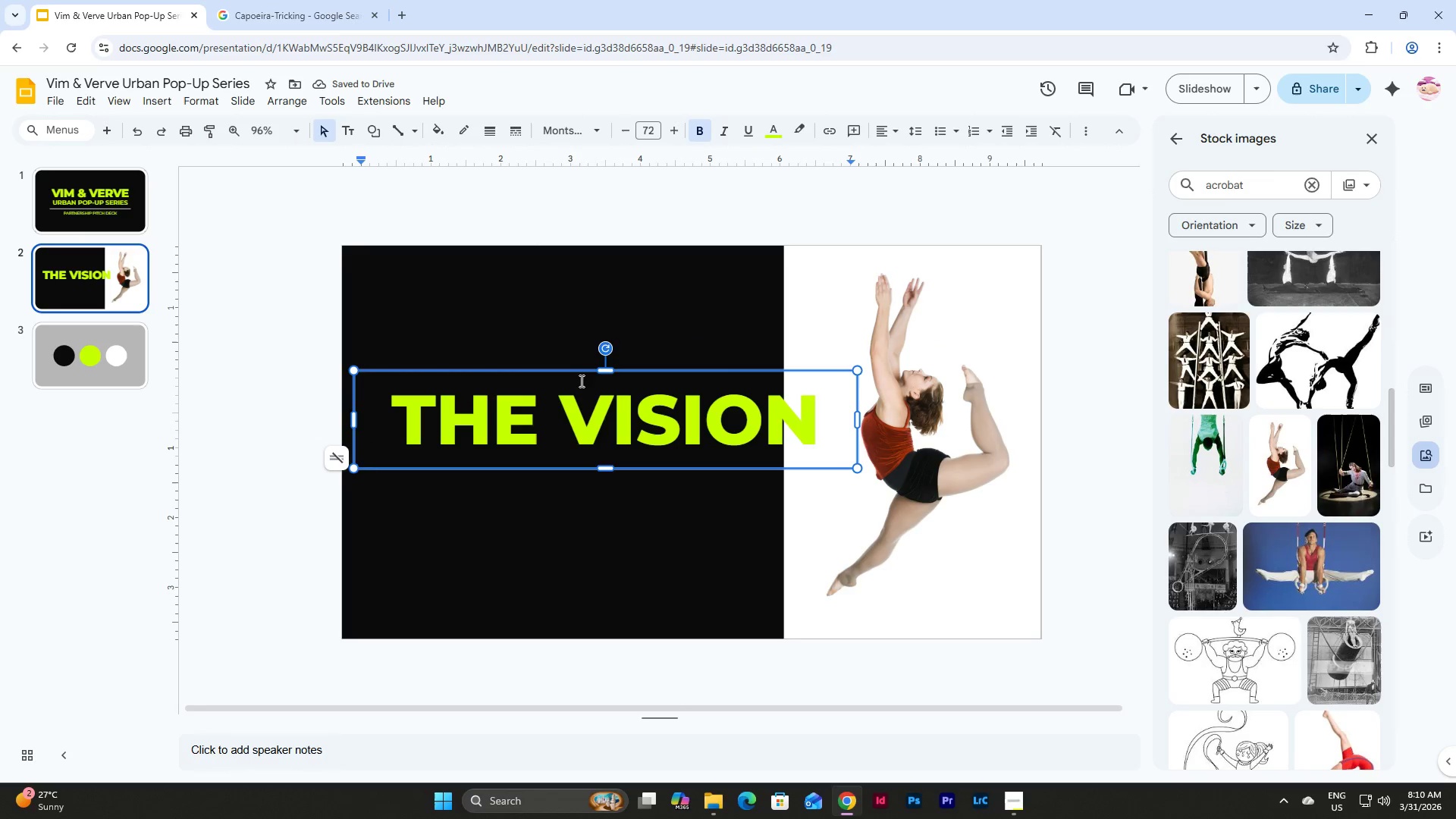 
left_click([578, 366])
 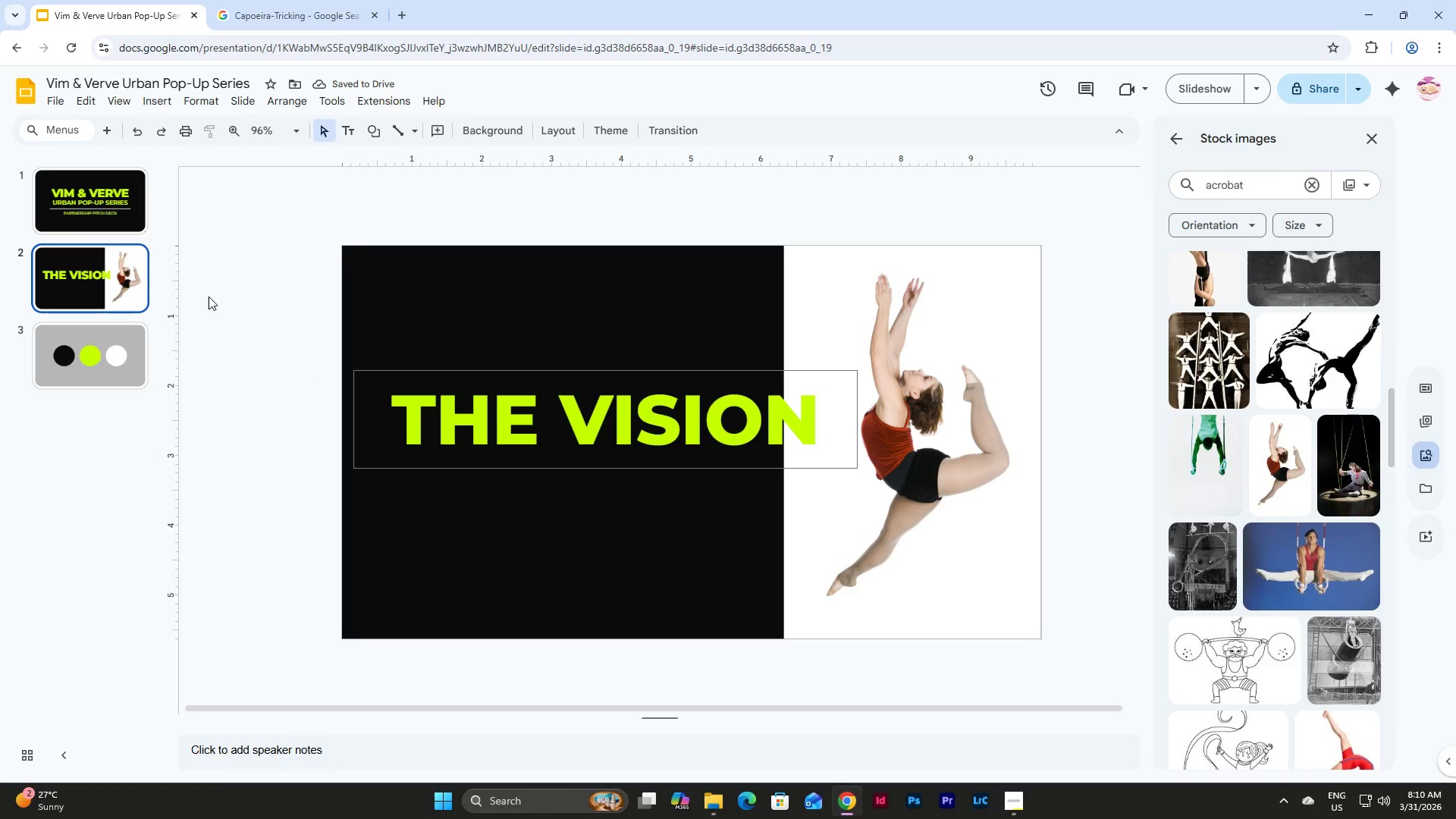 
left_click([102, 188])
 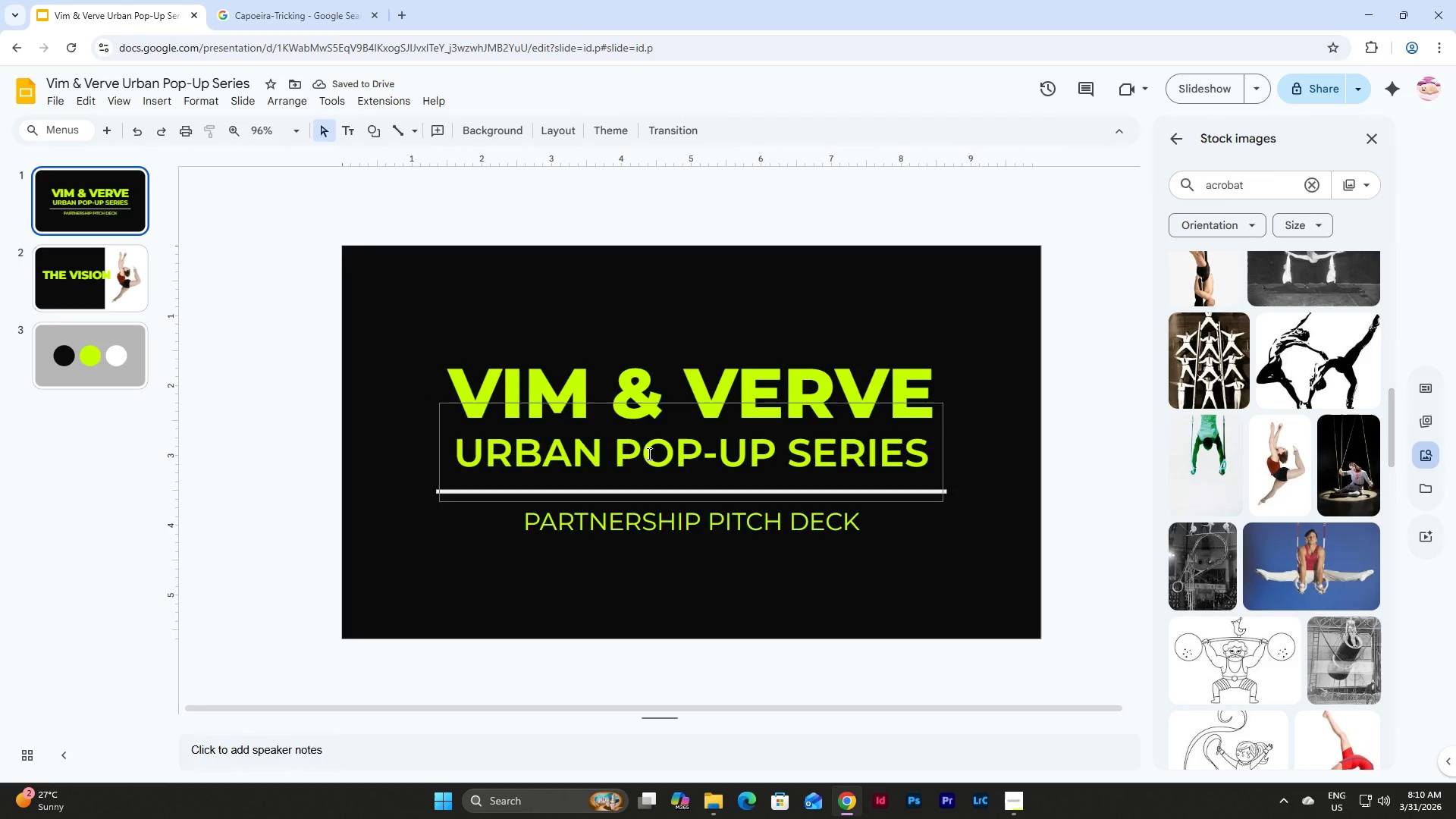 
left_click([648, 453])
 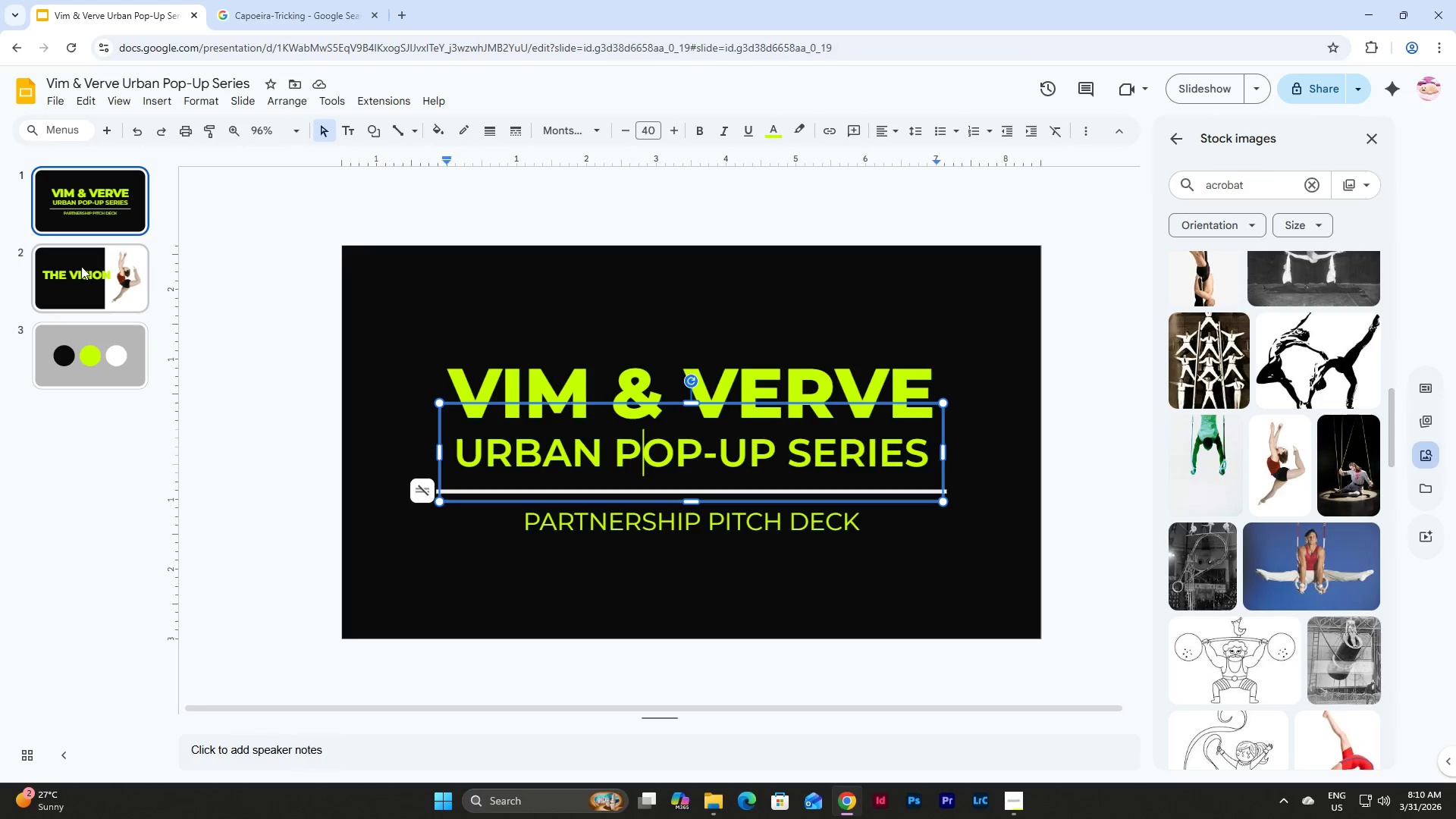 
left_click([574, 431])
 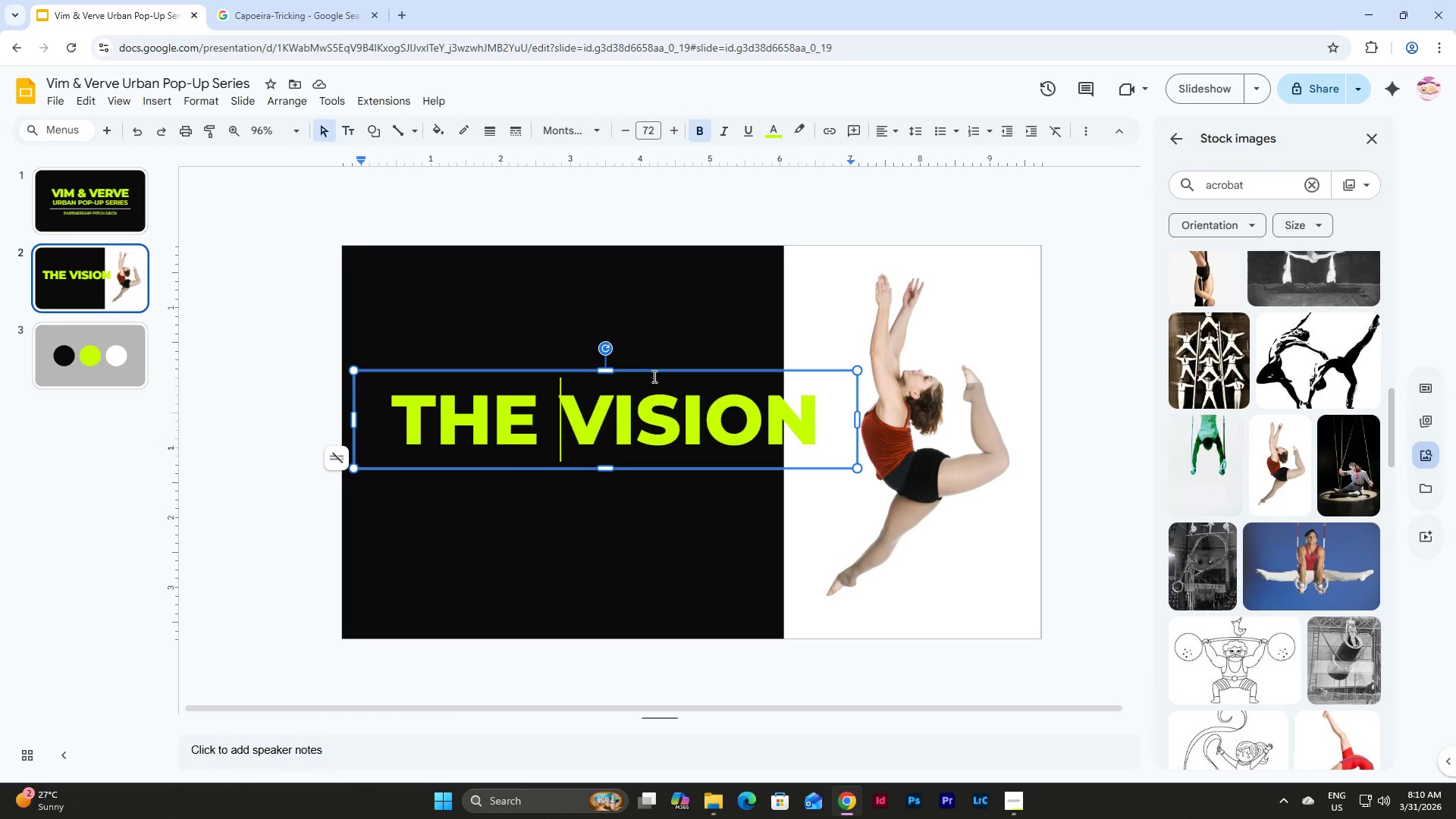 
left_click([653, 374])
 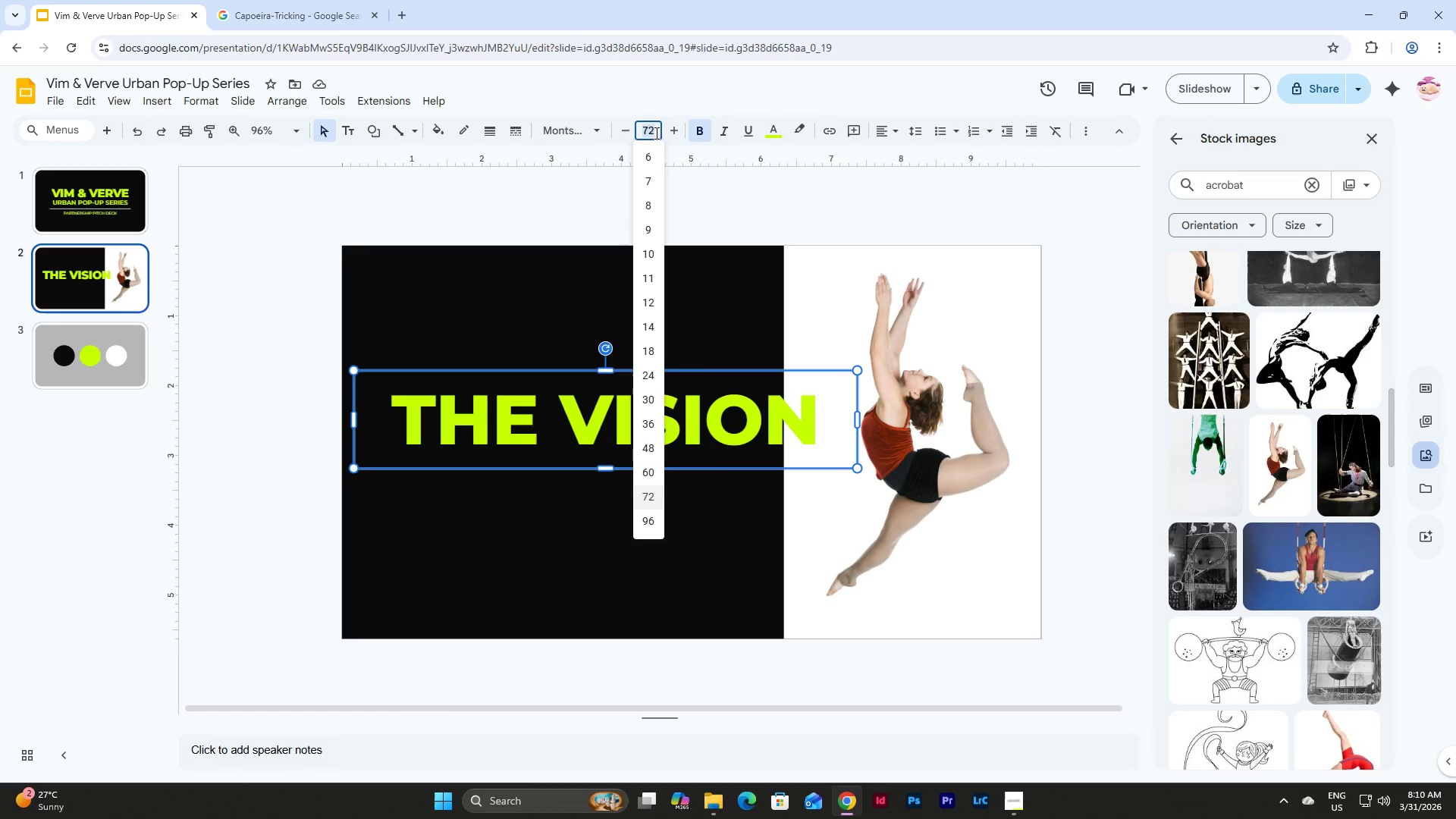 
key(Numpad4)
 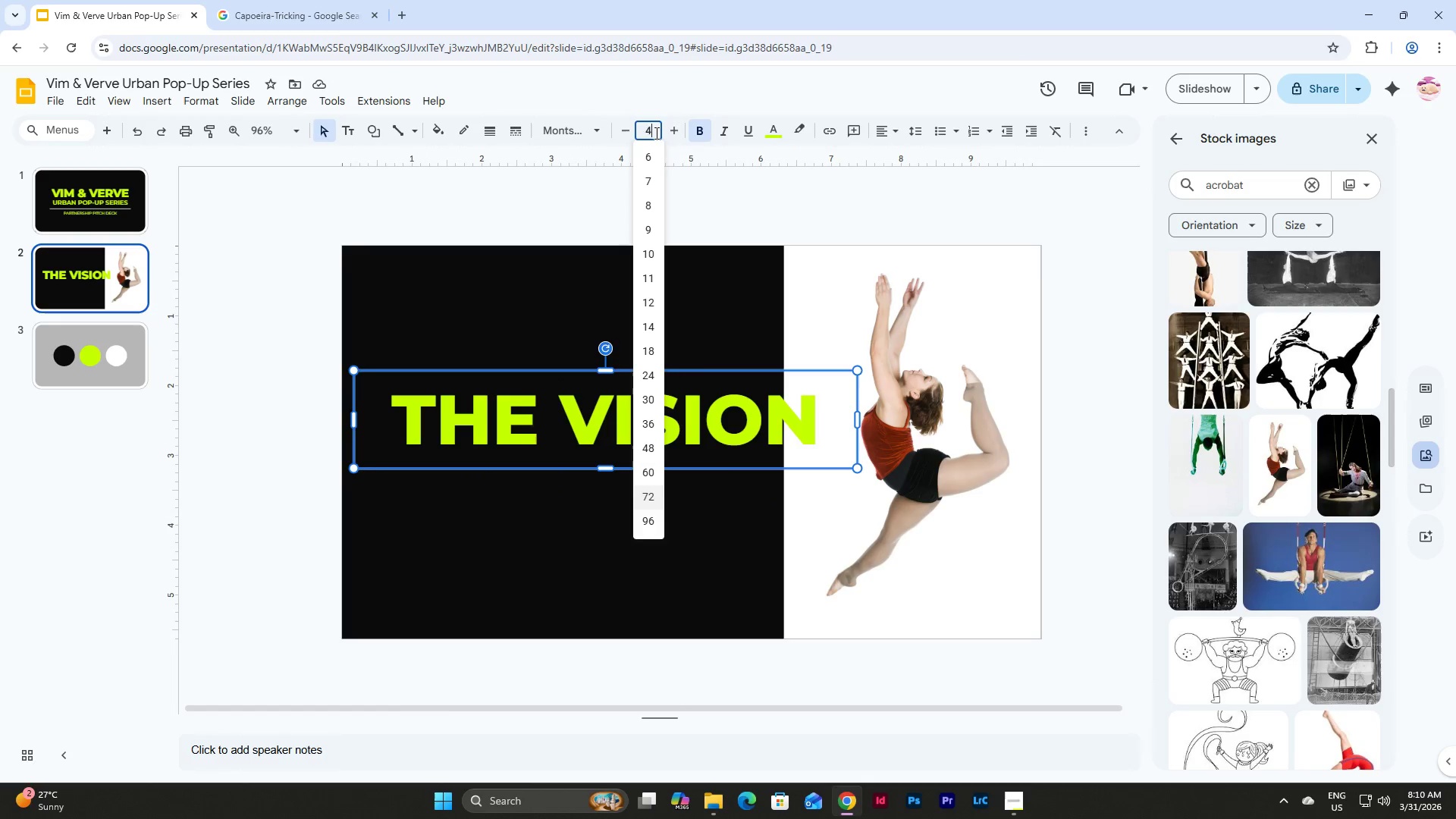 
key(Numpad0)
 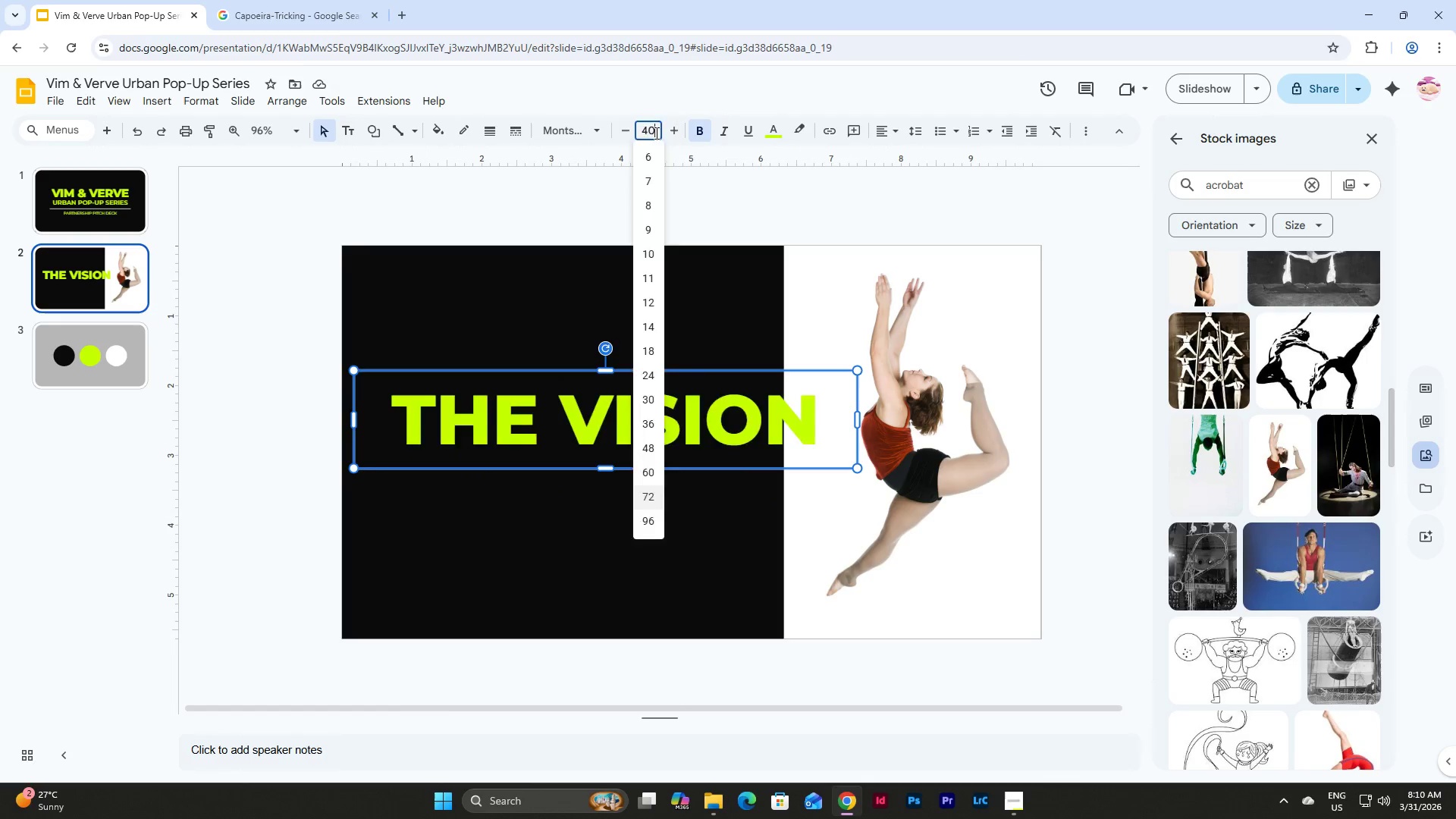 
key(NumpadEnter)
 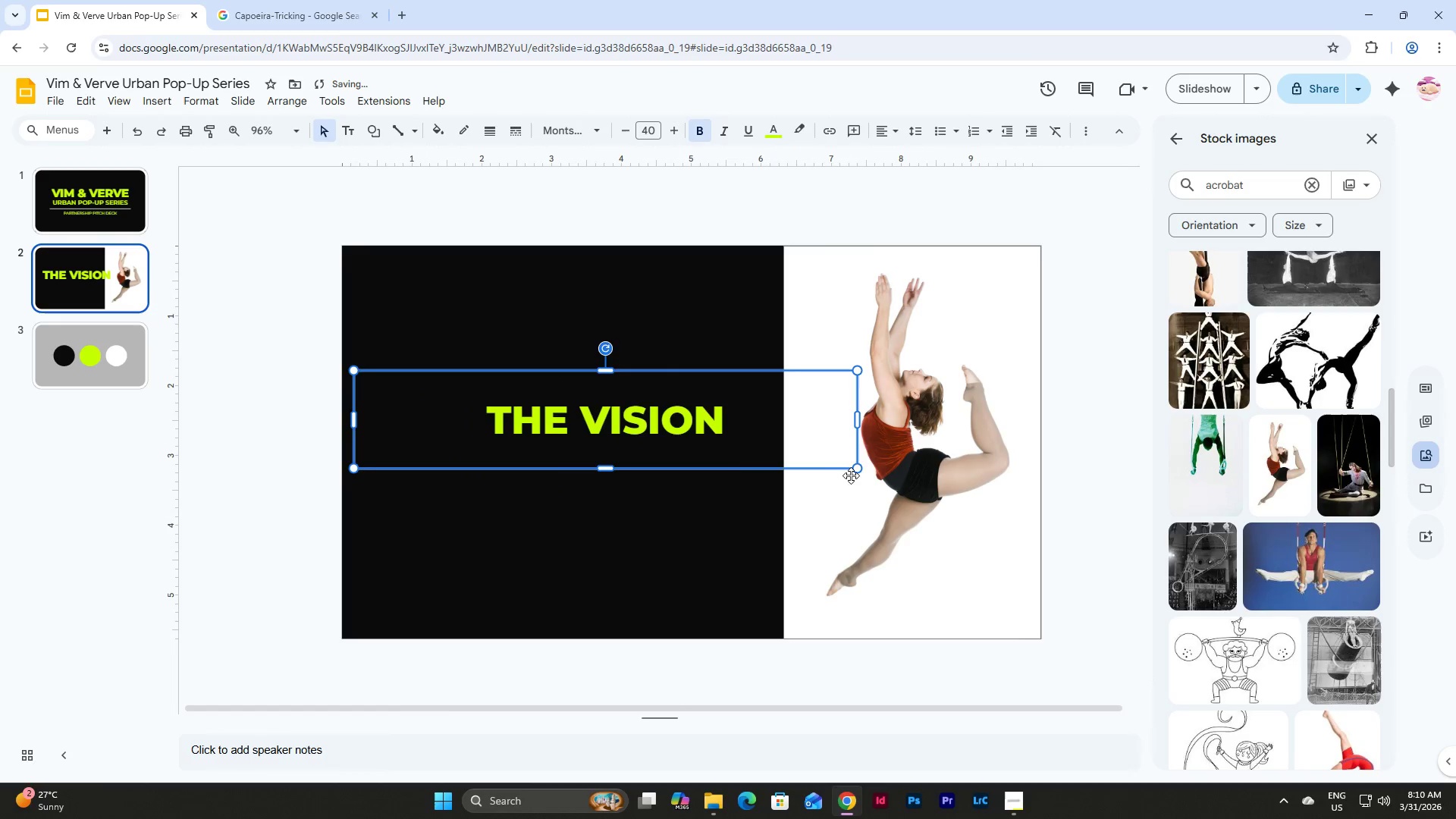 
left_click_drag(start_coordinate=[855, 466], to_coordinate=[626, 450])
 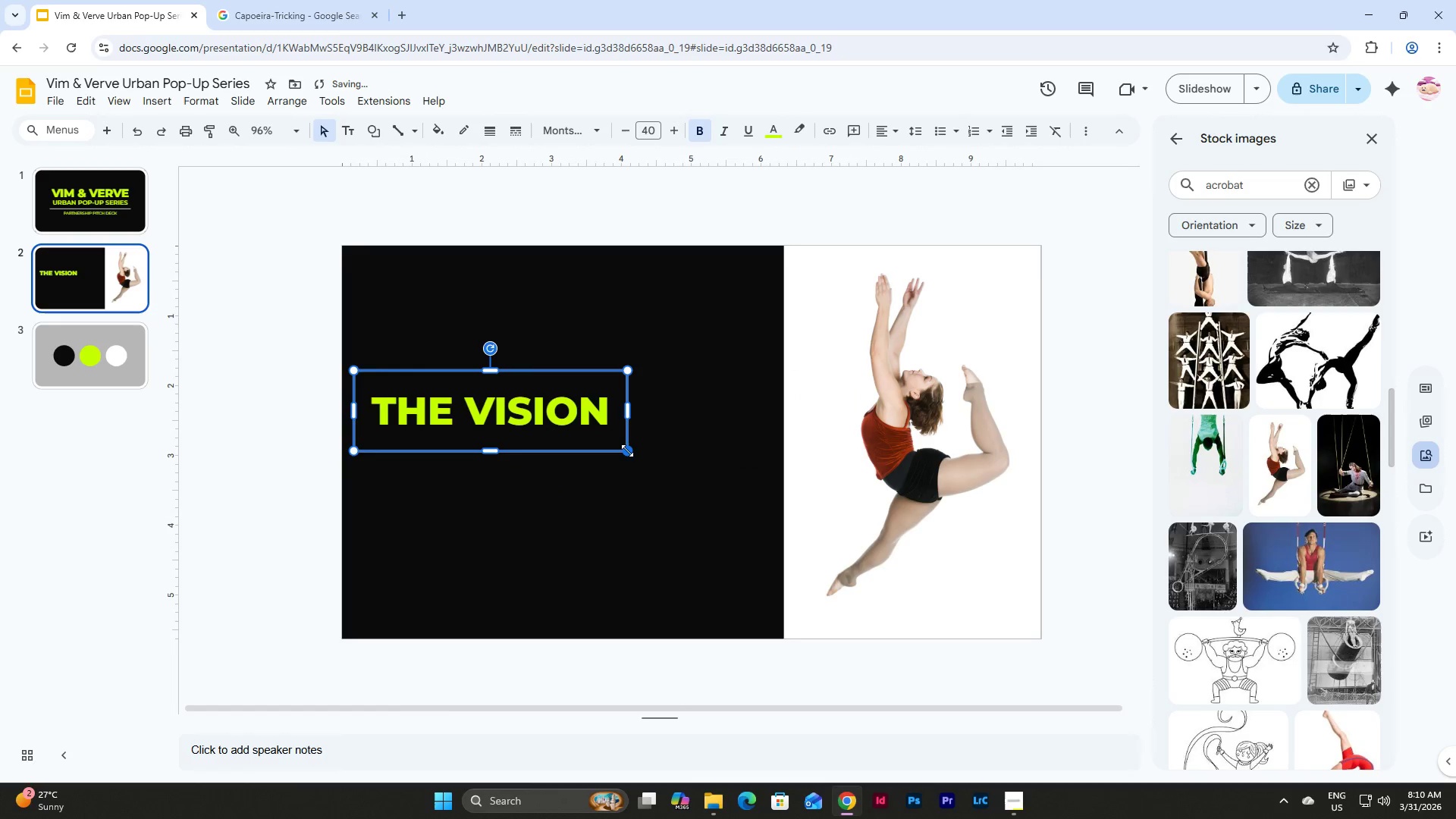 
left_click_drag(start_coordinate=[627, 450], to_coordinate=[620, 450])
 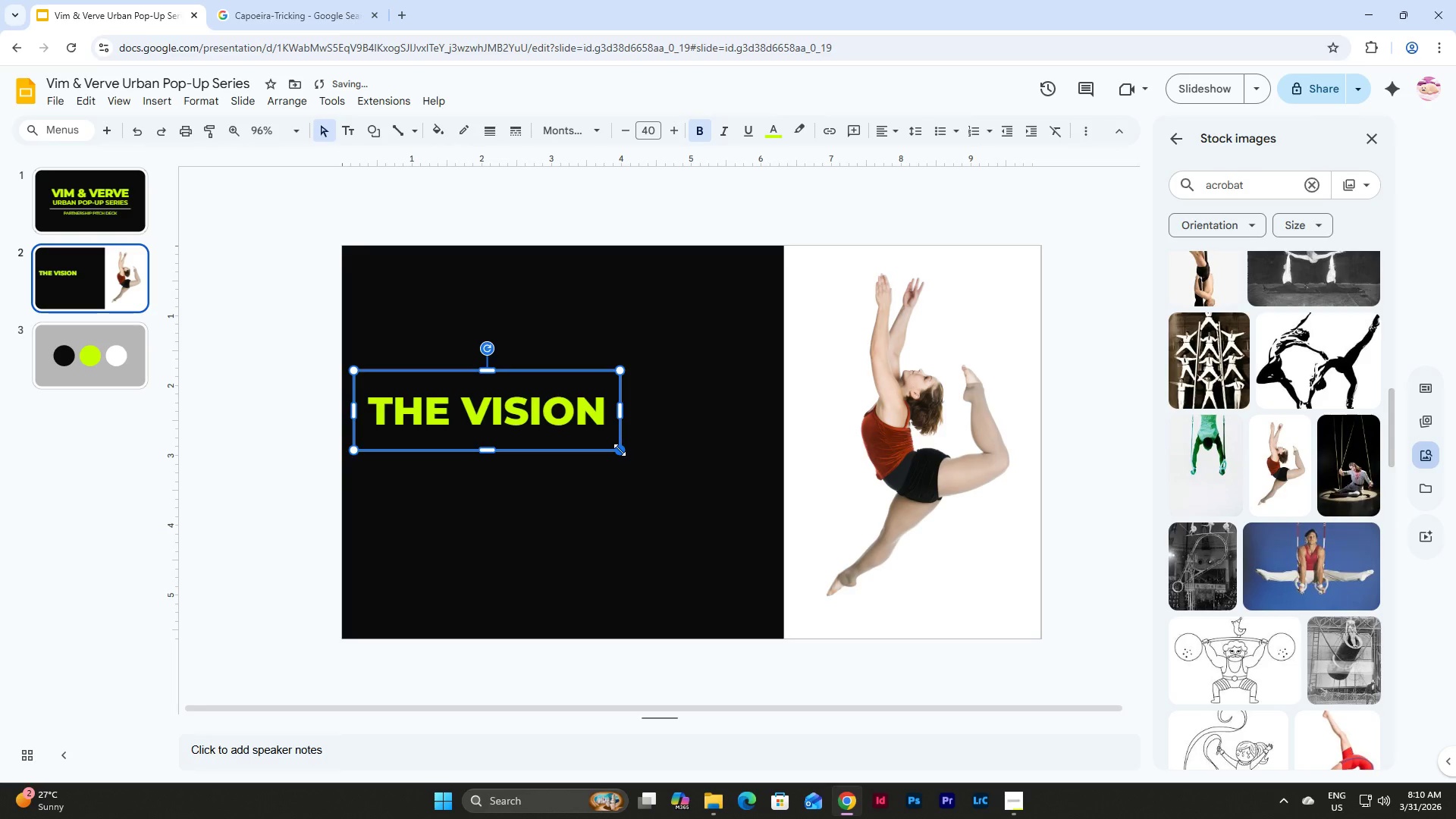 
left_click_drag(start_coordinate=[620, 450], to_coordinate=[611, 450])
 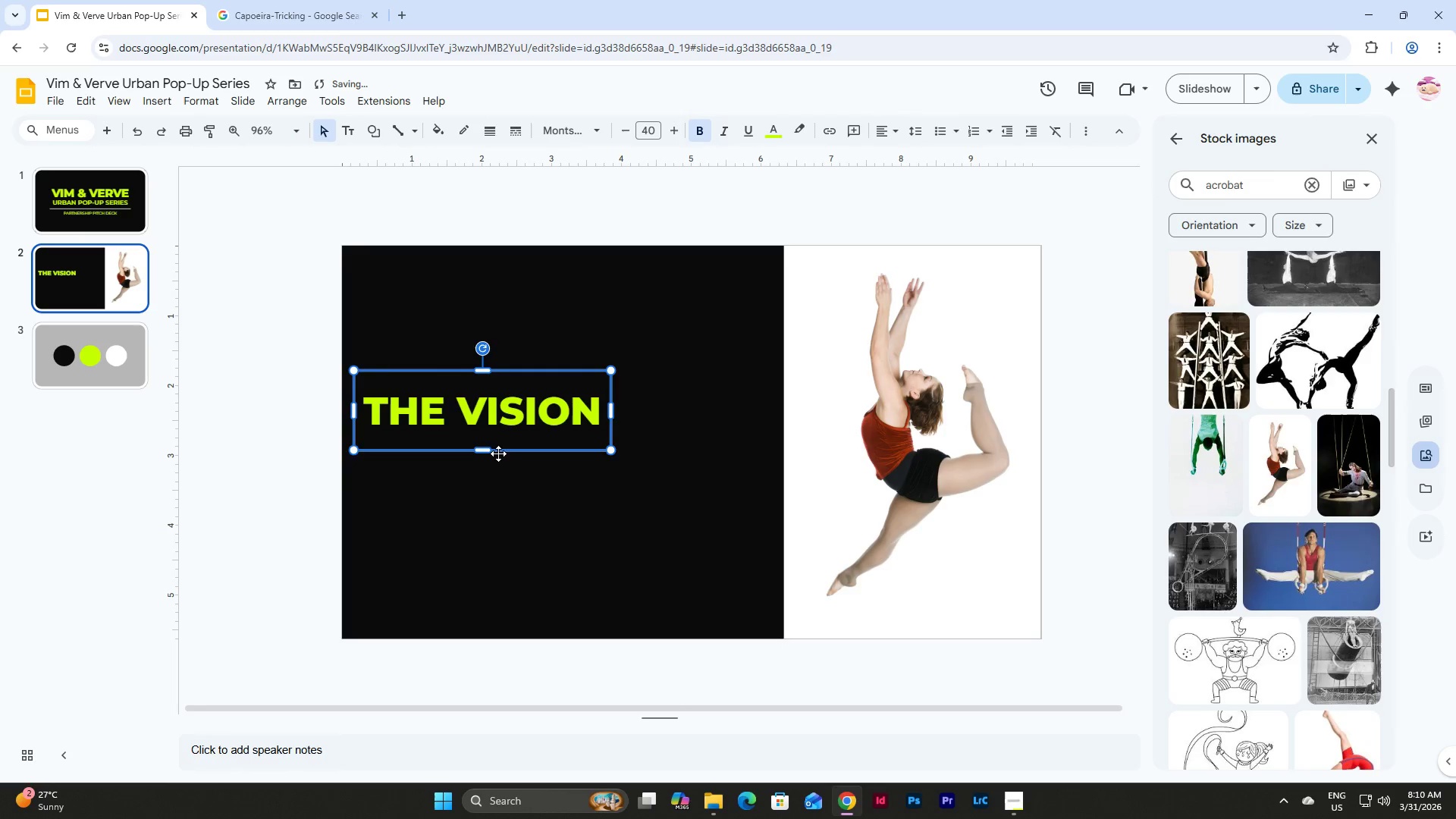 
left_click_drag(start_coordinate=[480, 448], to_coordinate=[482, 444])
 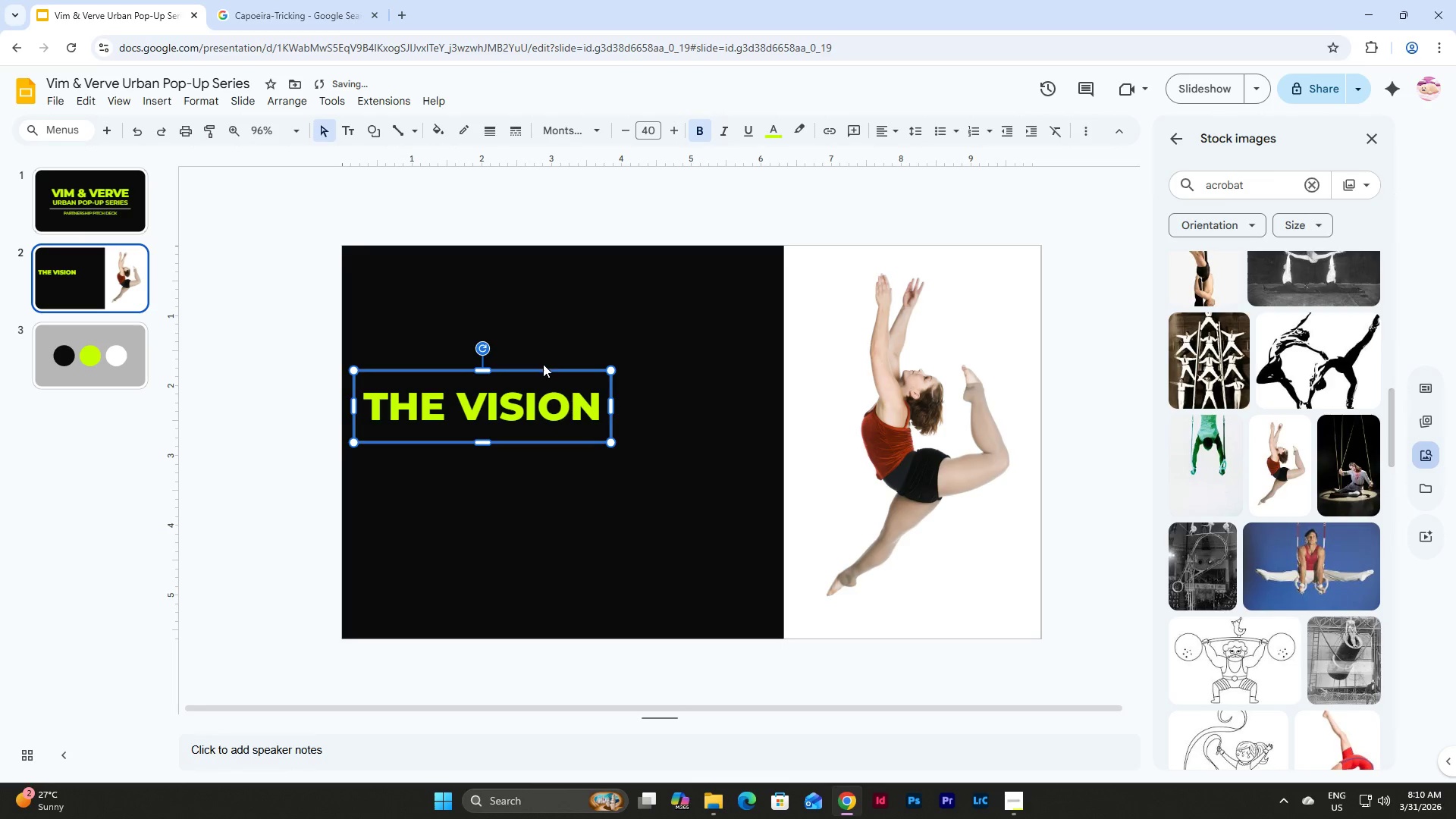 
left_click_drag(start_coordinate=[543, 370], to_coordinate=[572, 282])
 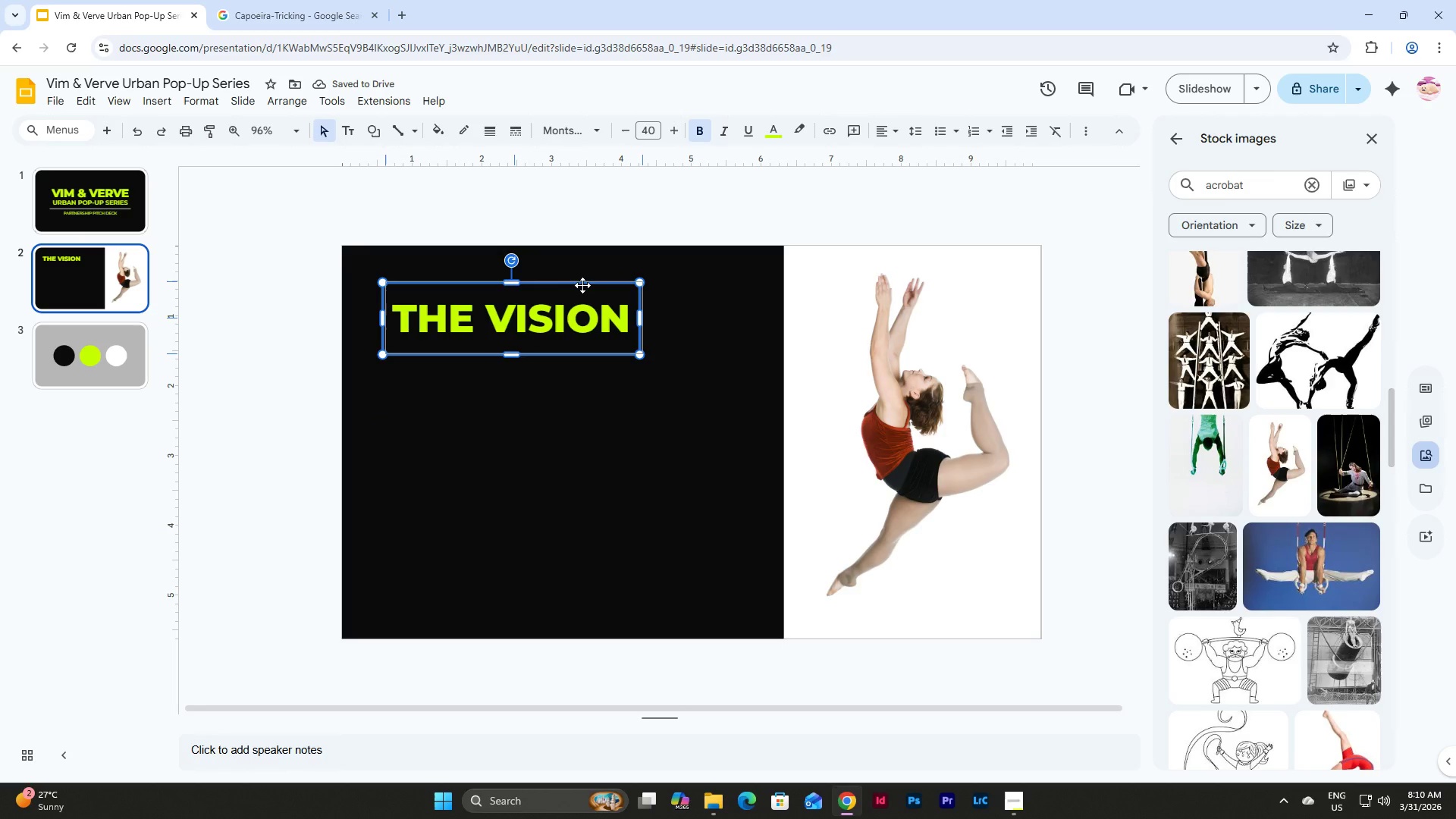 
left_click([603, 417])
 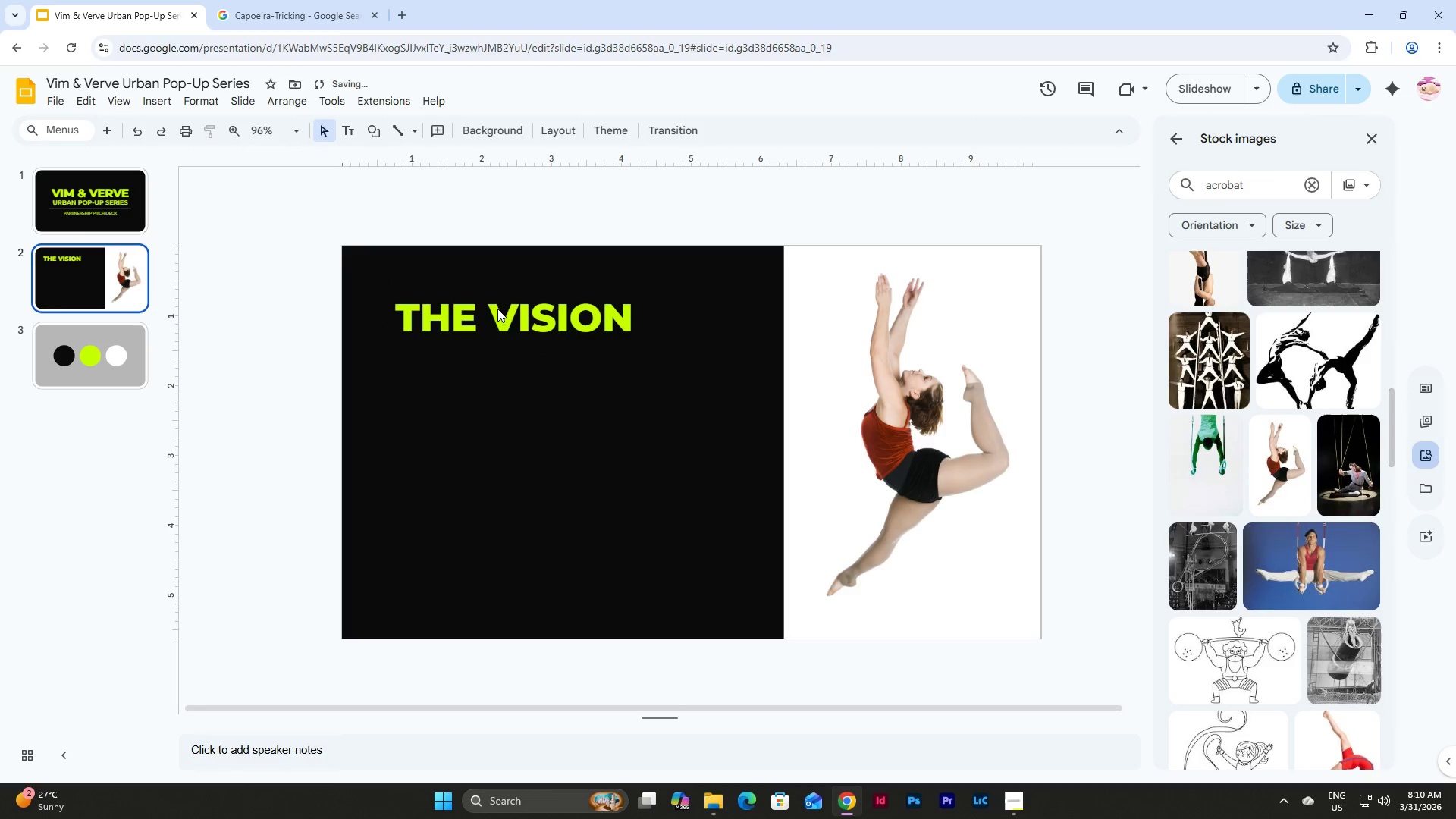 
left_click([573, 329])
 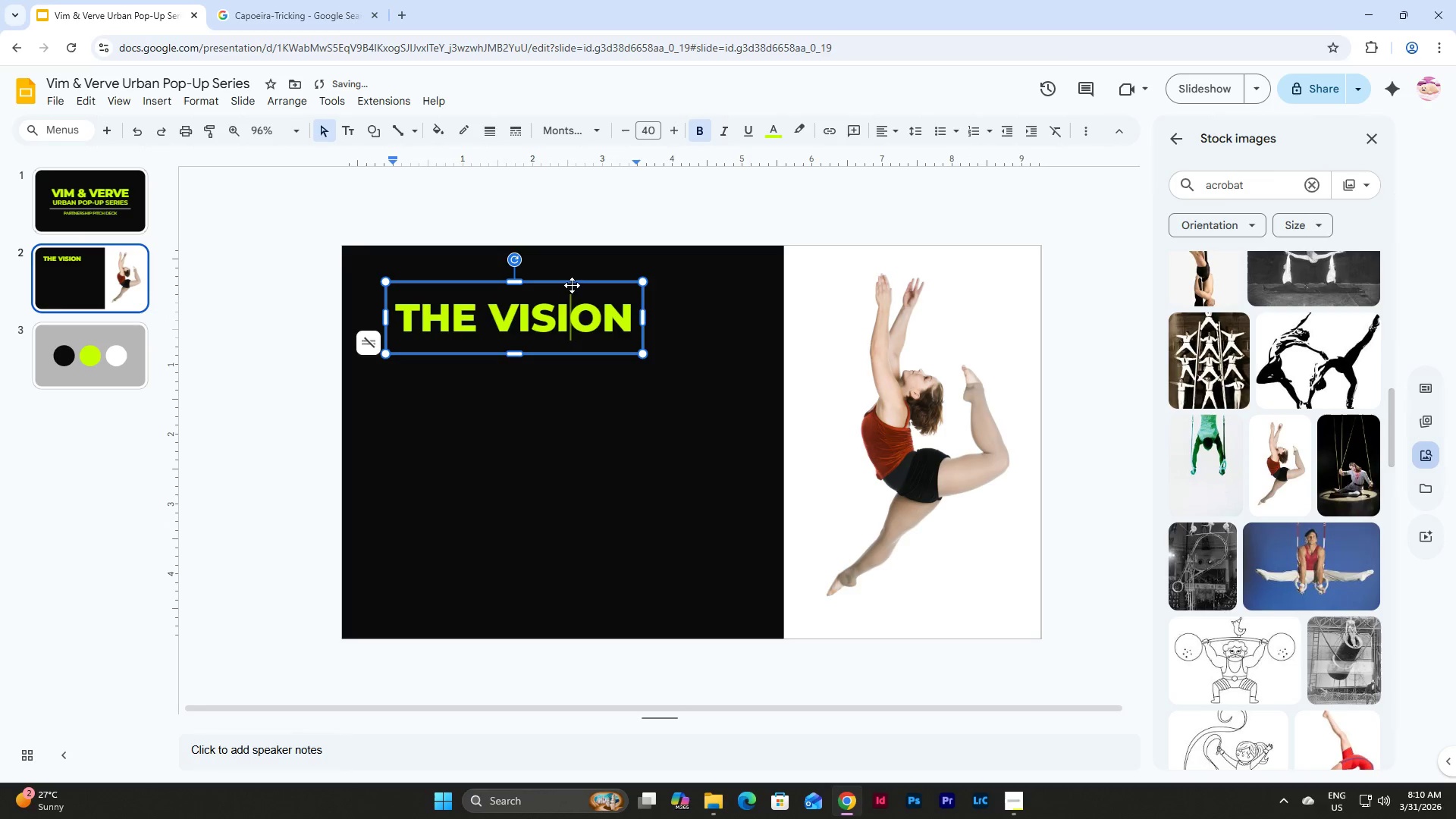 
left_click_drag(start_coordinate=[573, 283], to_coordinate=[565, 282])
 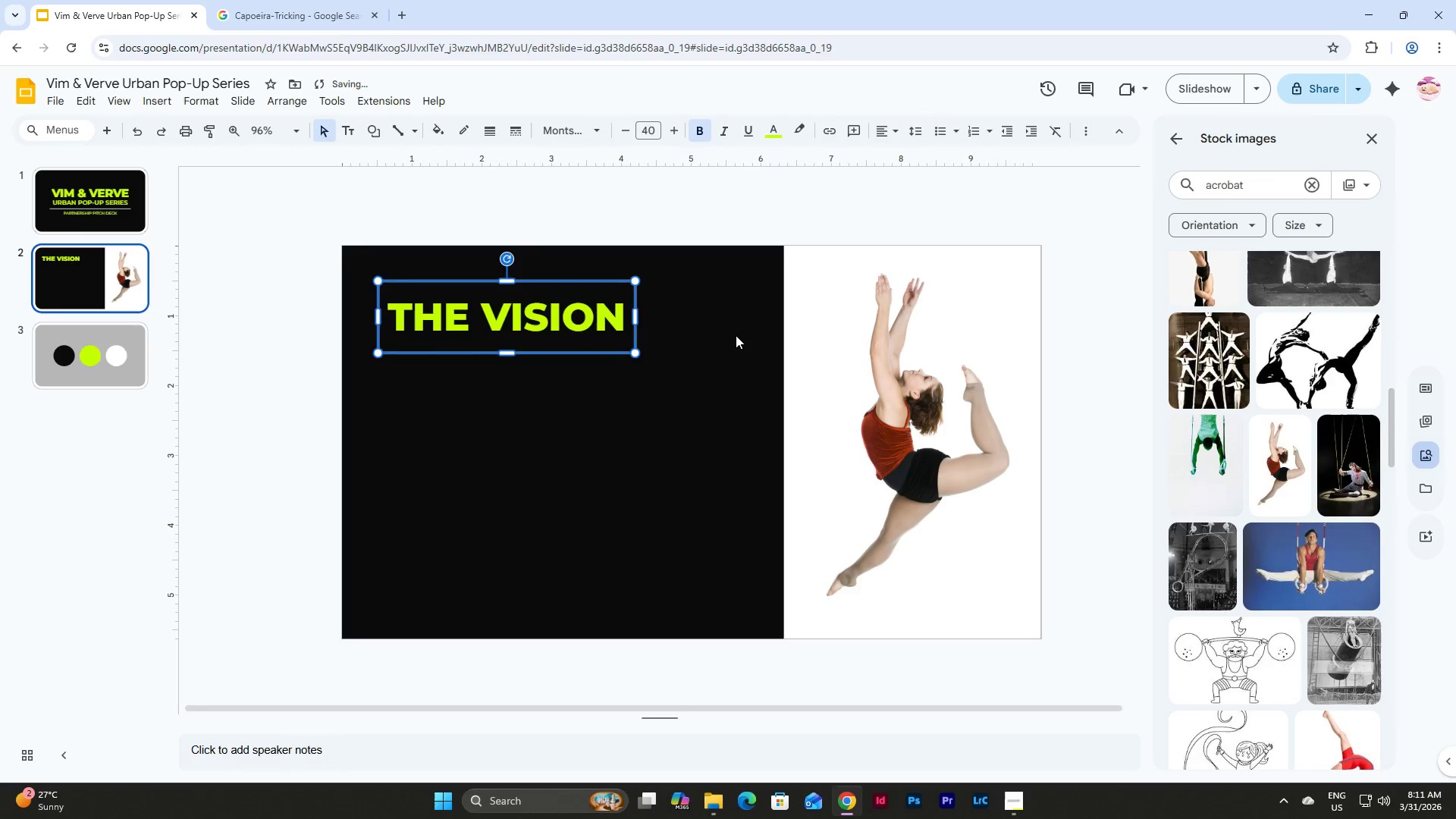 
left_click([737, 336])
 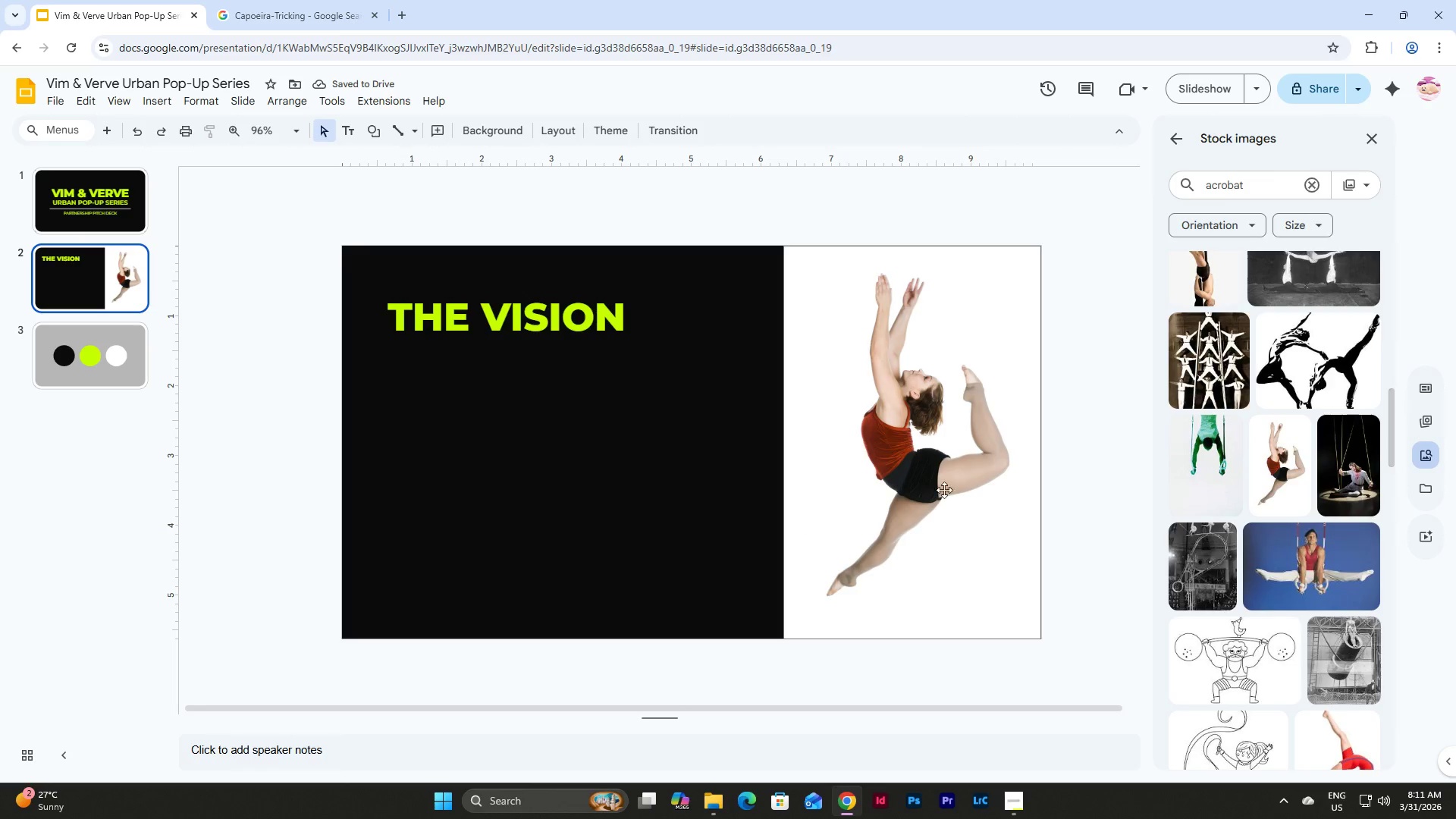 
double_click([737, 460])
 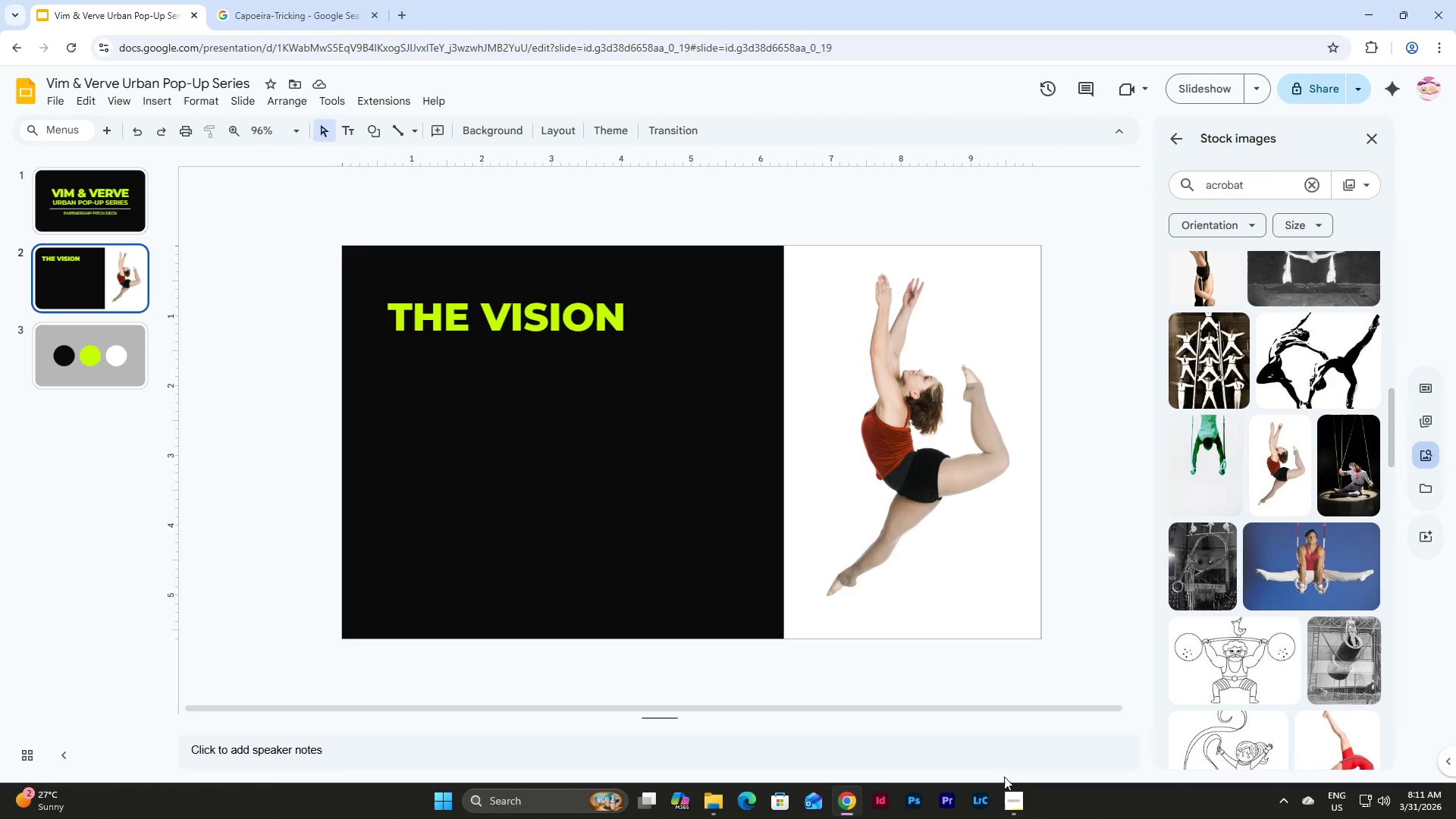 
left_click([1012, 807])